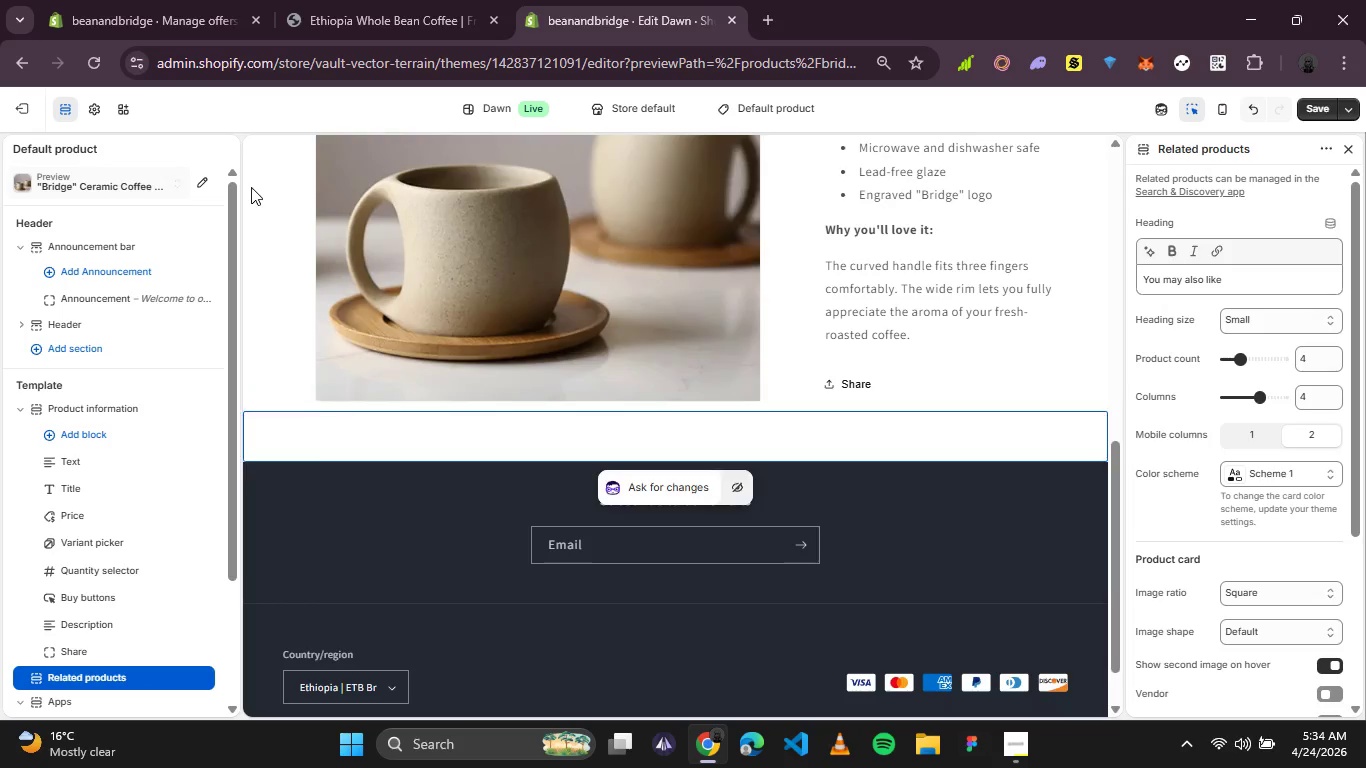 
left_click([171, 187])
 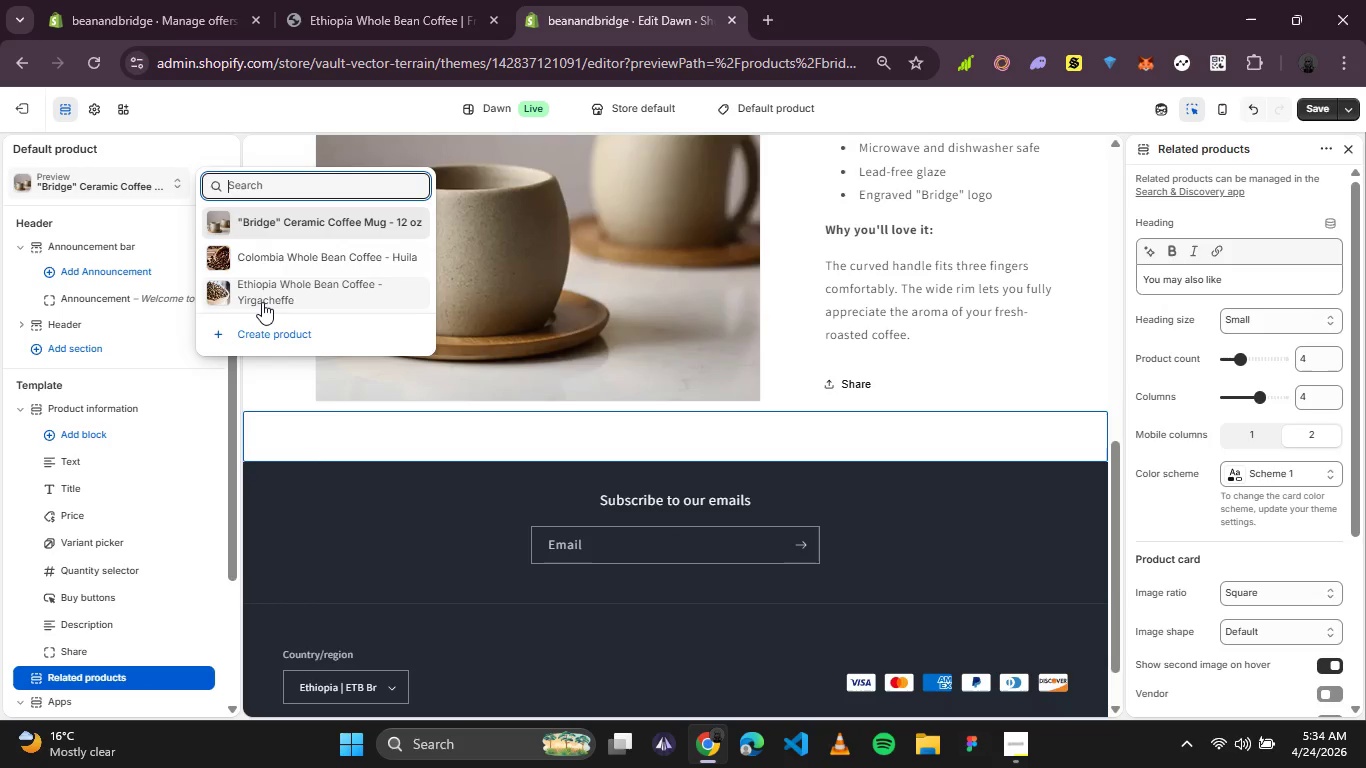 
left_click([265, 302])
 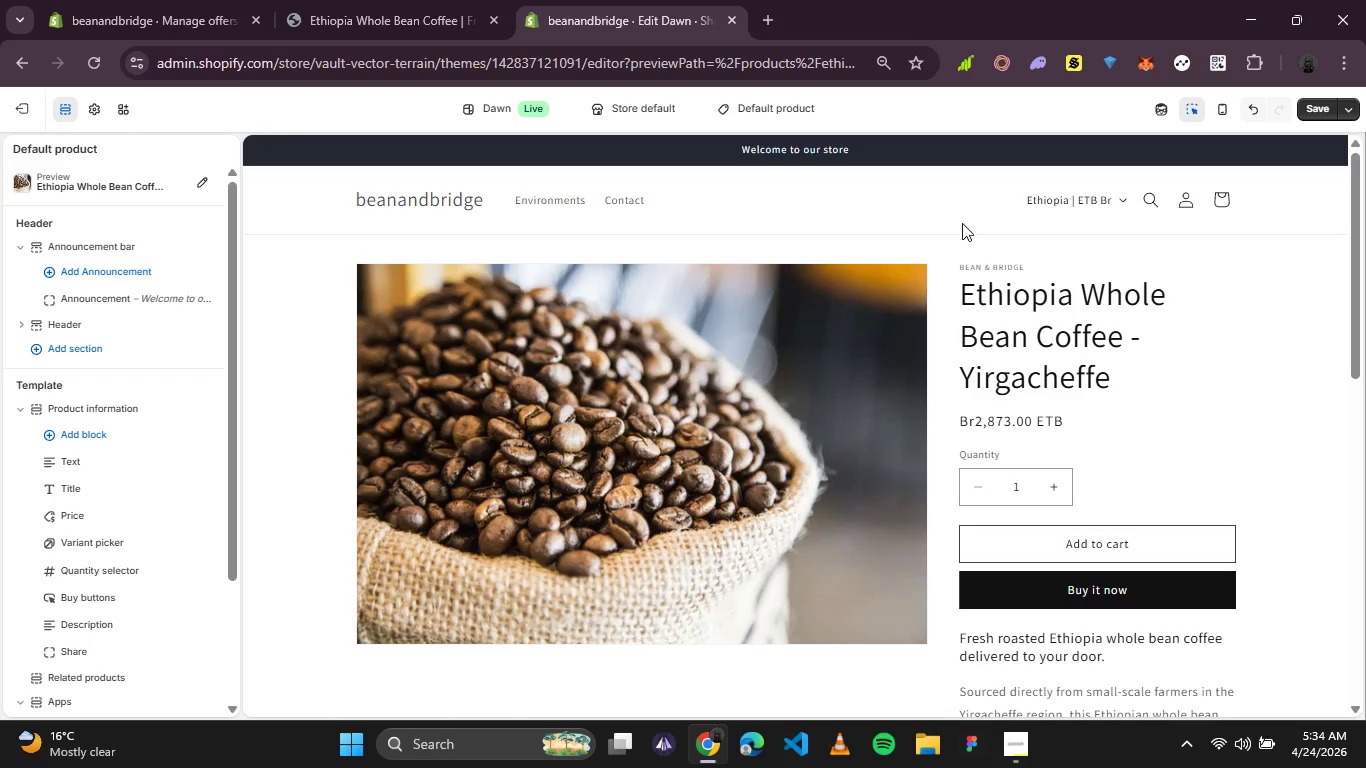 
wait(6.2)
 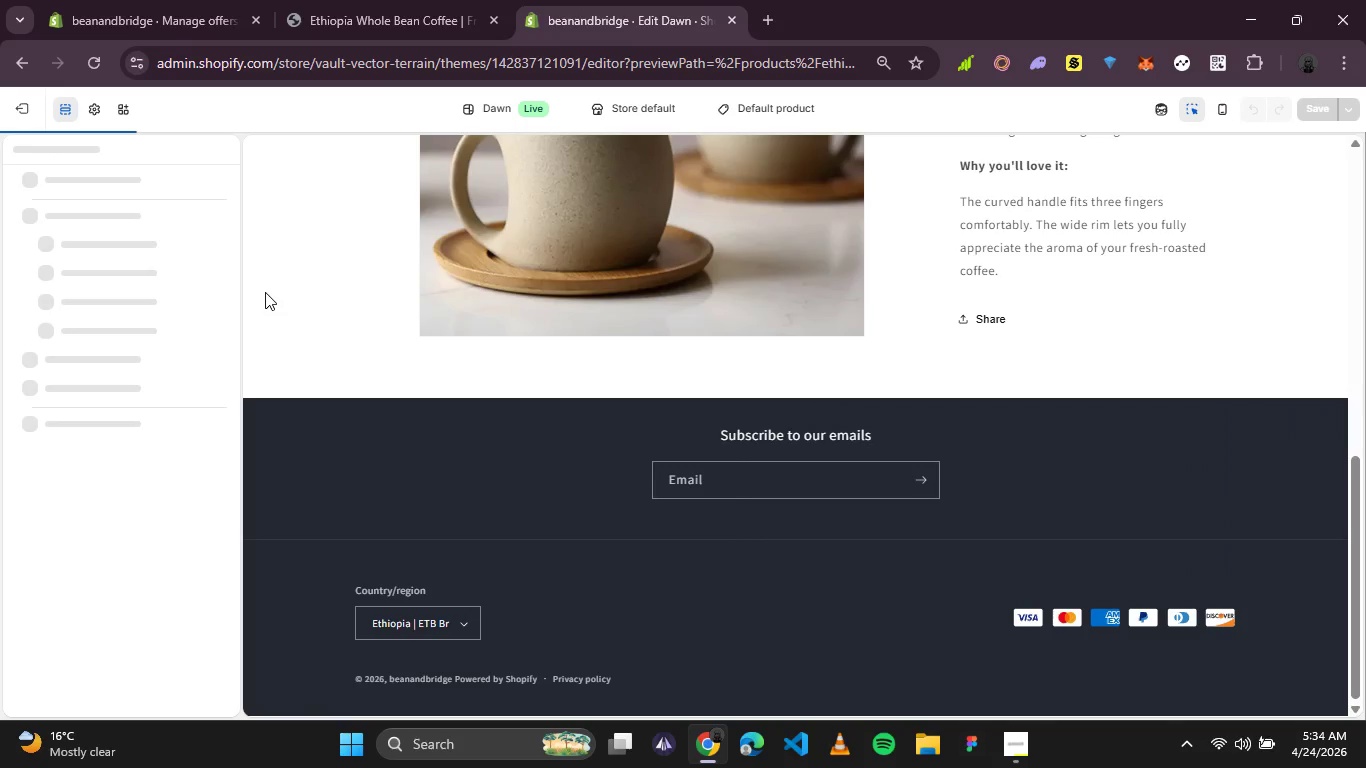 
left_click([1125, 200])
 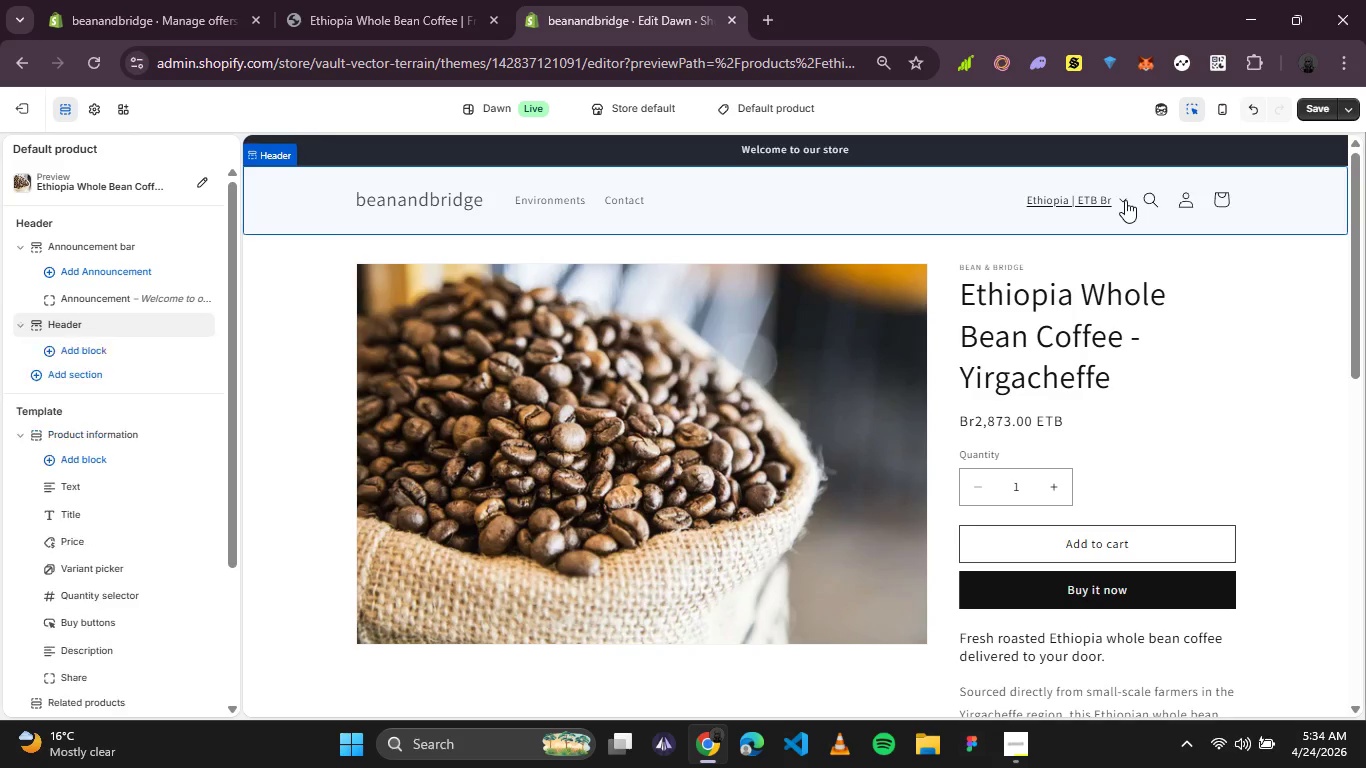 
left_click([1125, 200])
 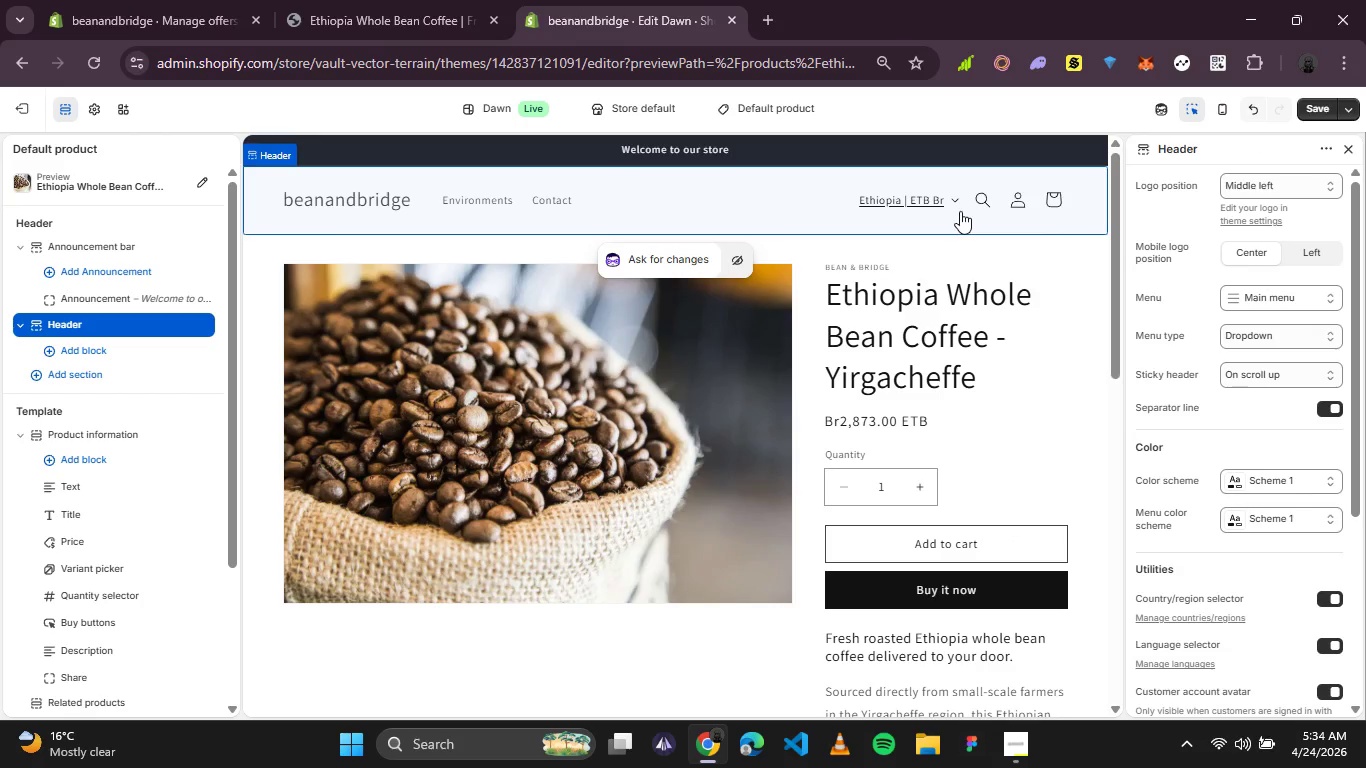 
left_click([959, 206])
 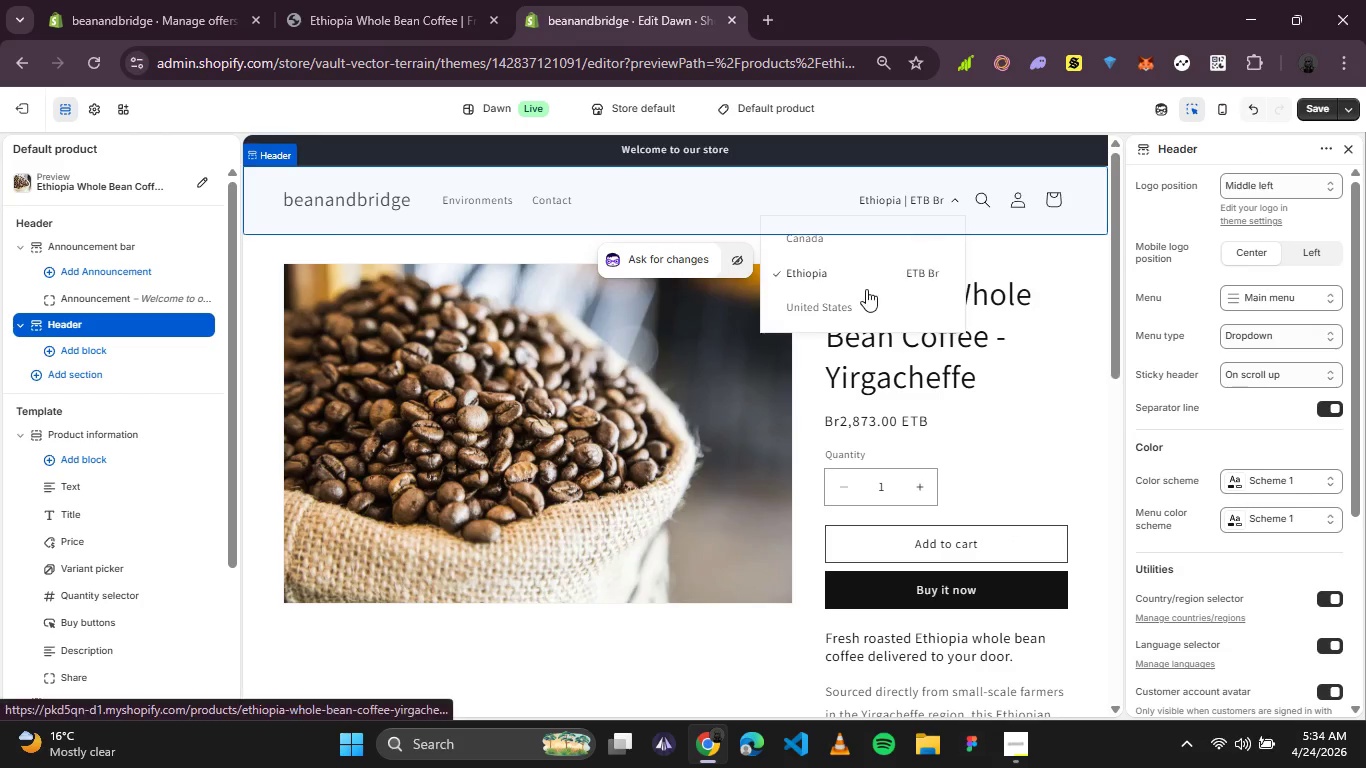 
left_click([834, 313])
 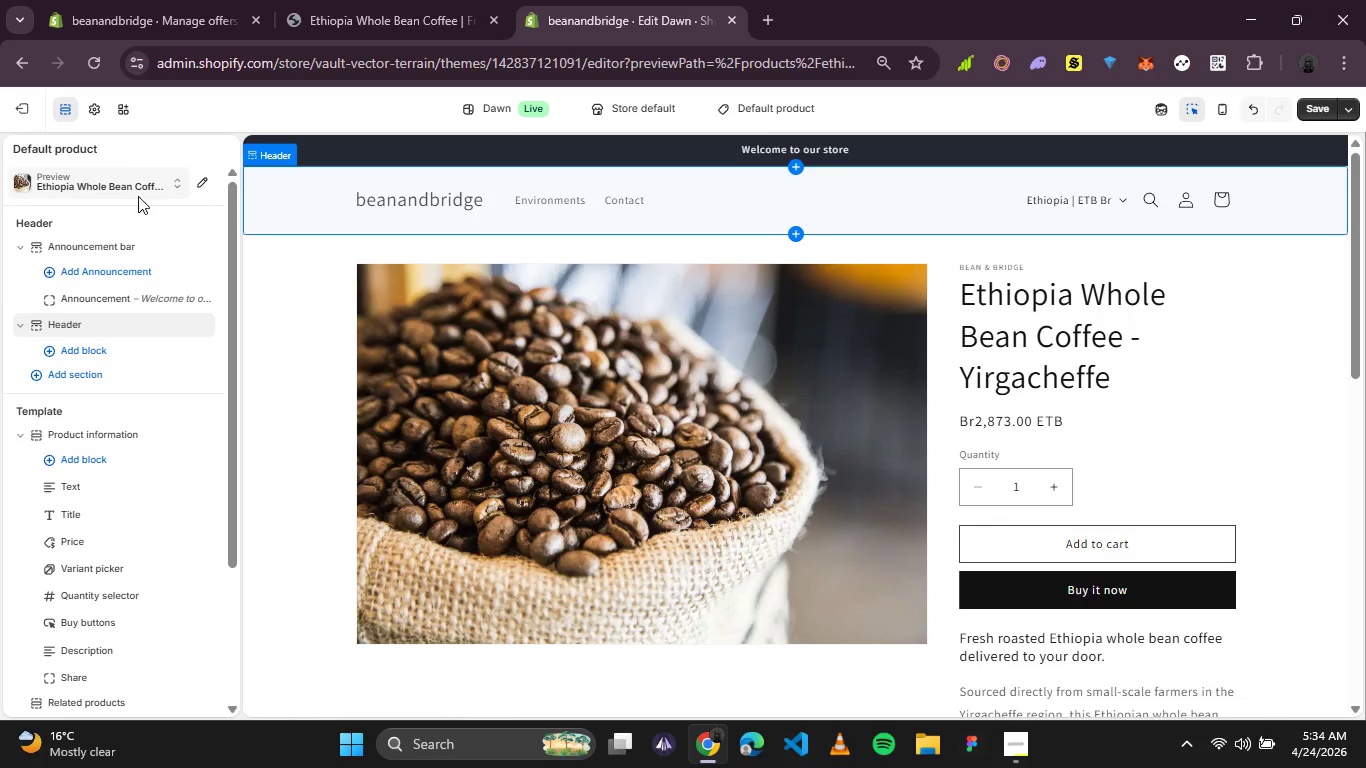 
scroll: coordinate [578, 221], scroll_direction: none, amount: 0.0
 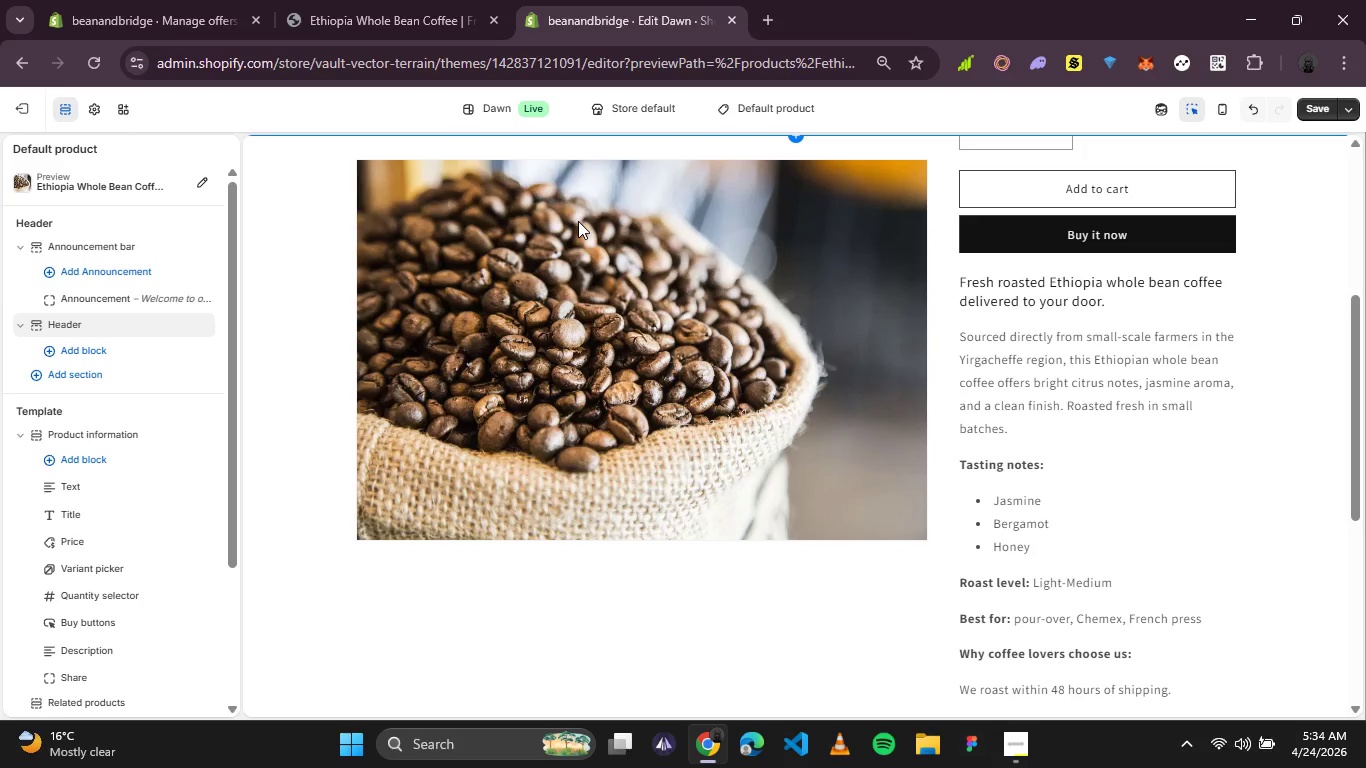 
scroll: coordinate [578, 221], scroll_direction: down, amount: 2.0
 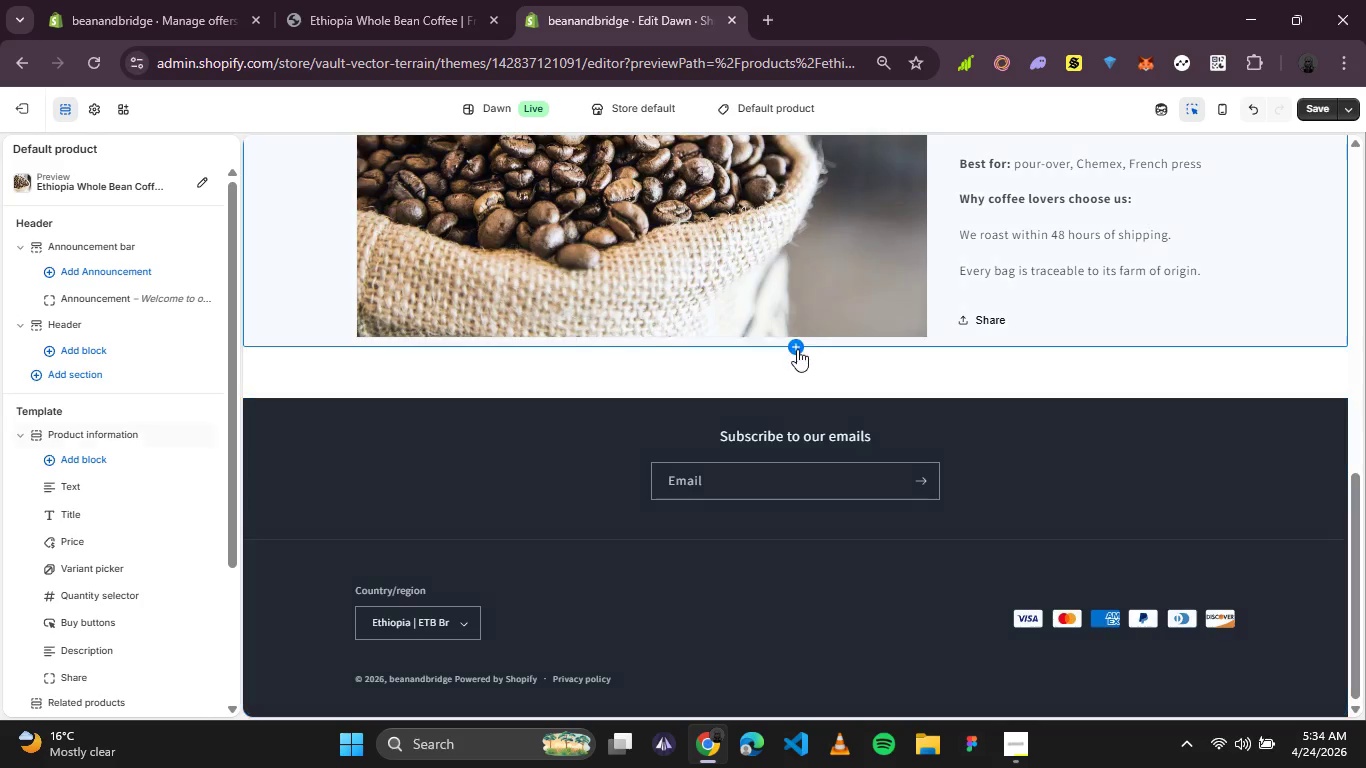 
left_click([800, 346])
 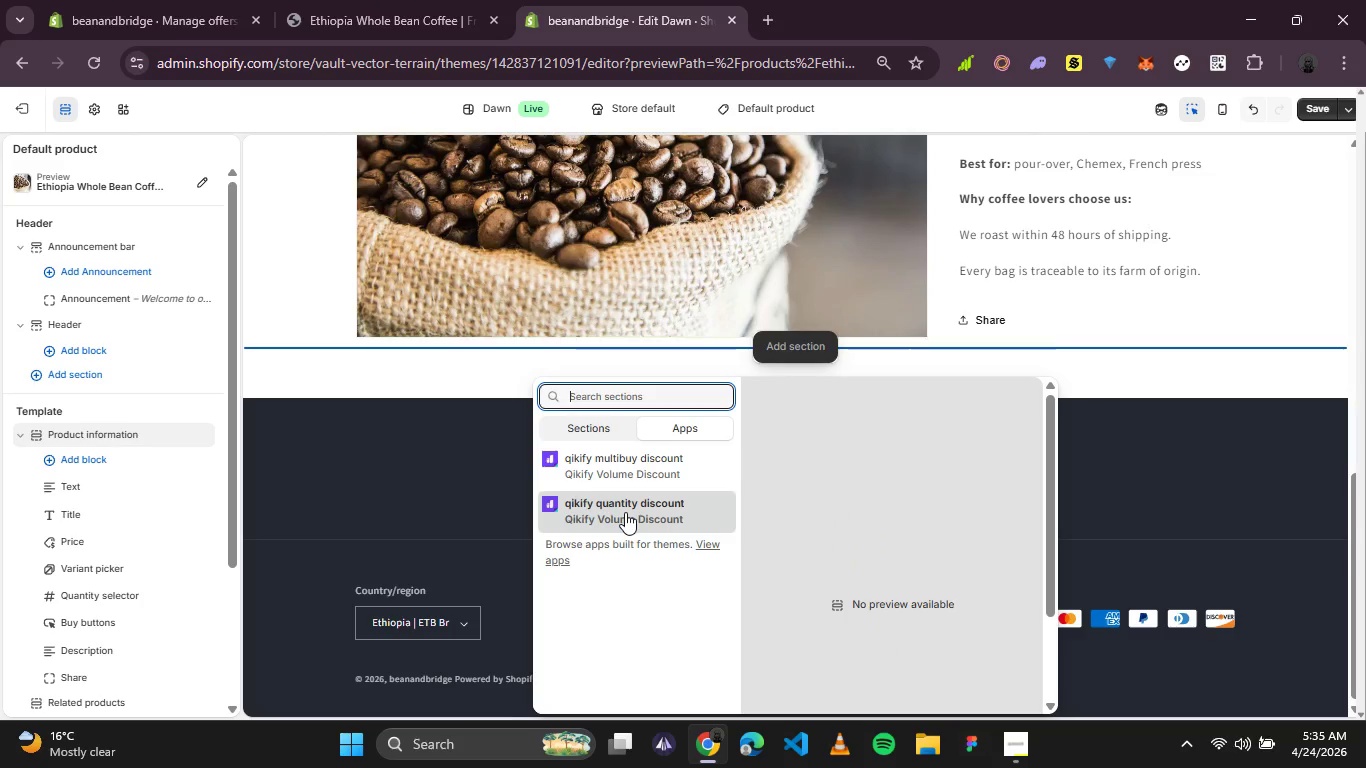 
left_click([625, 511])
 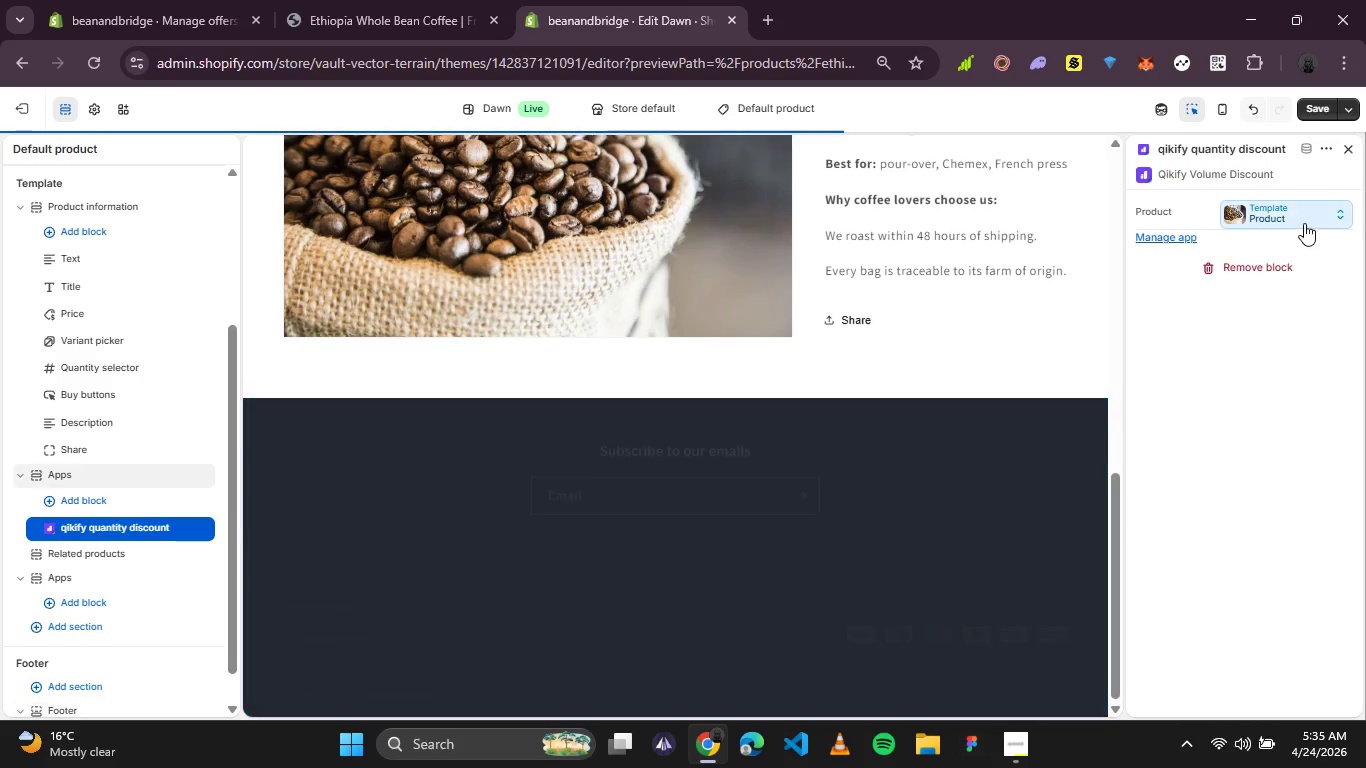 
left_click([1304, 223])
 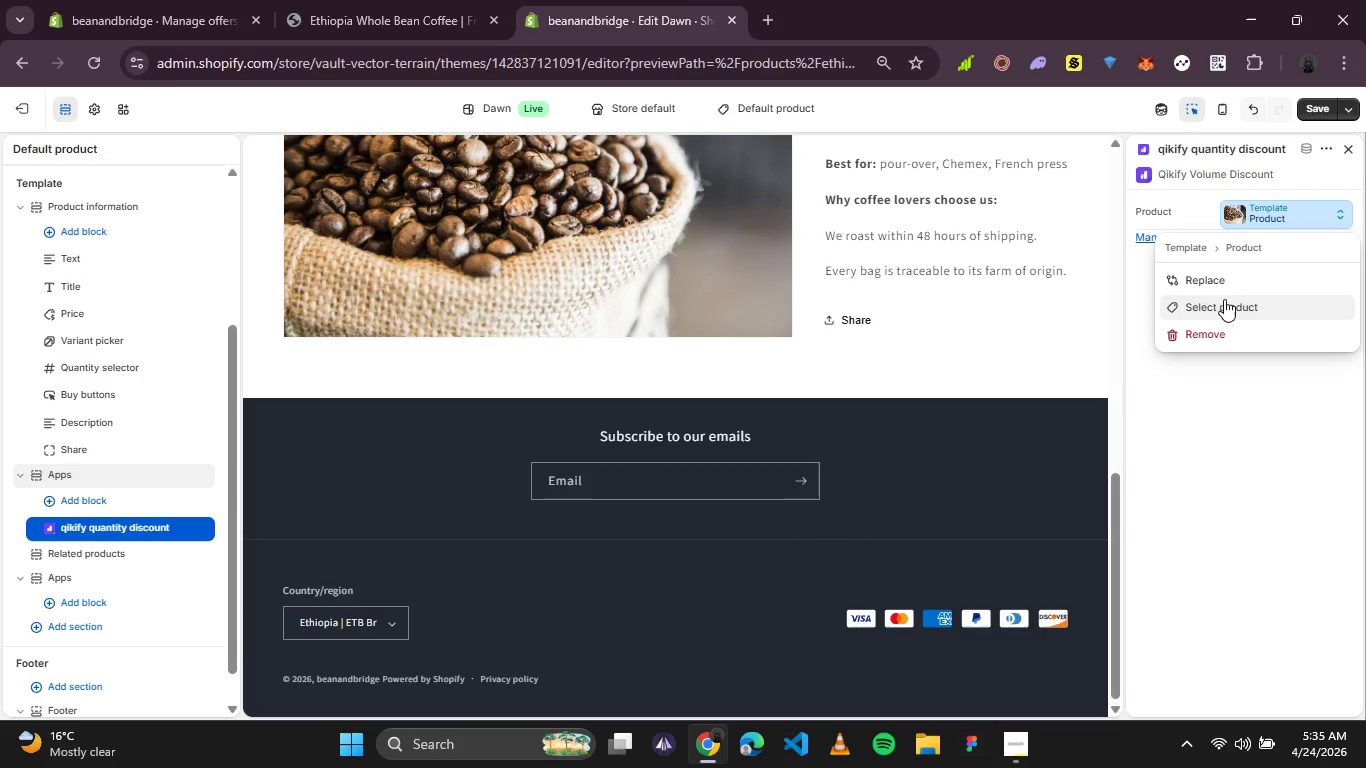 
left_click([1224, 299])
 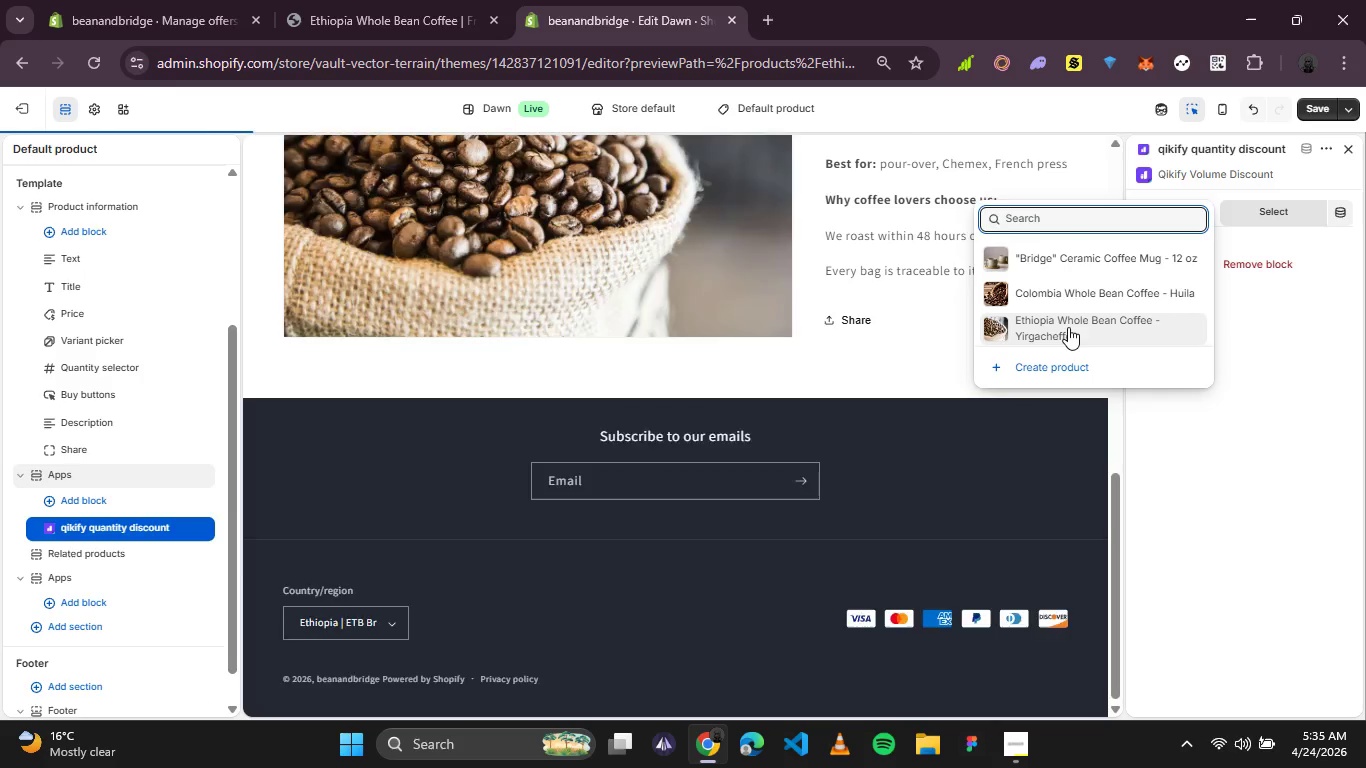 
left_click([1071, 323])
 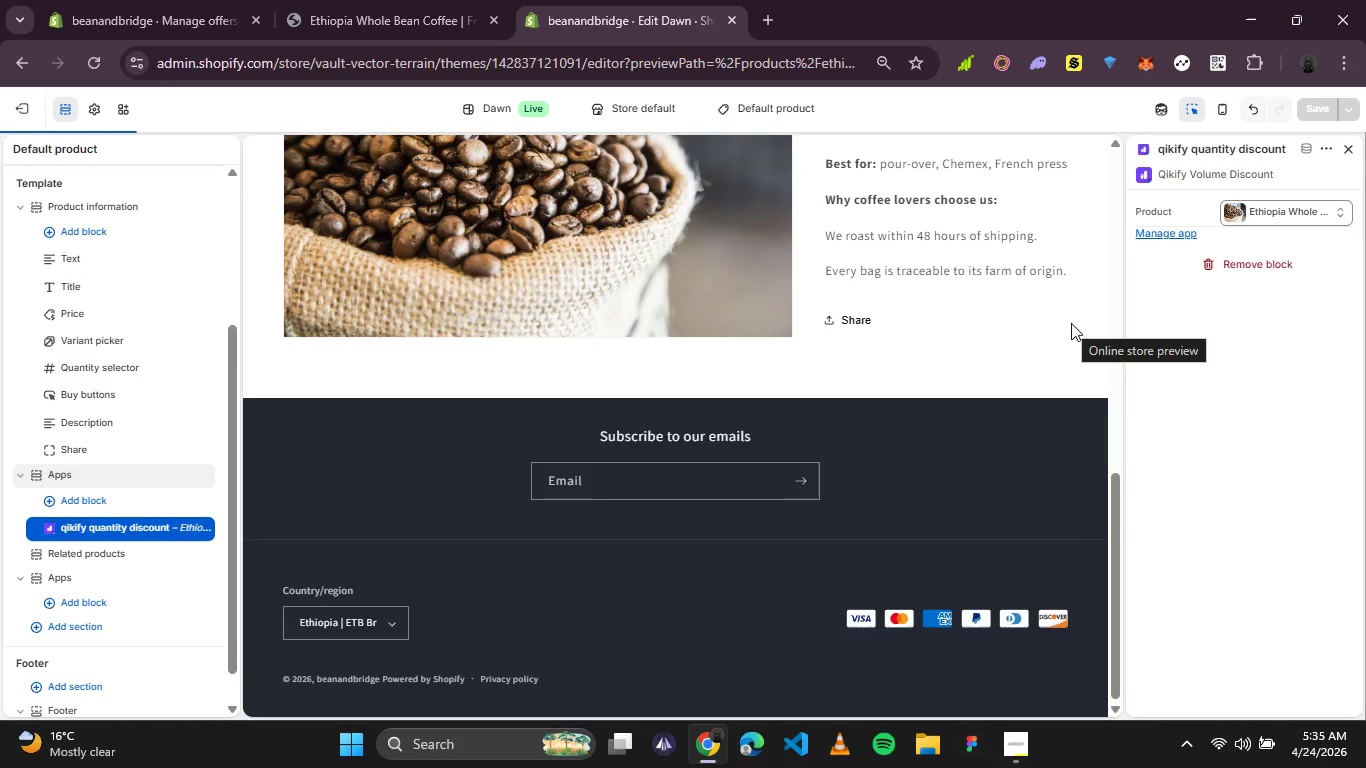 
mouse_move([1011, 302])
 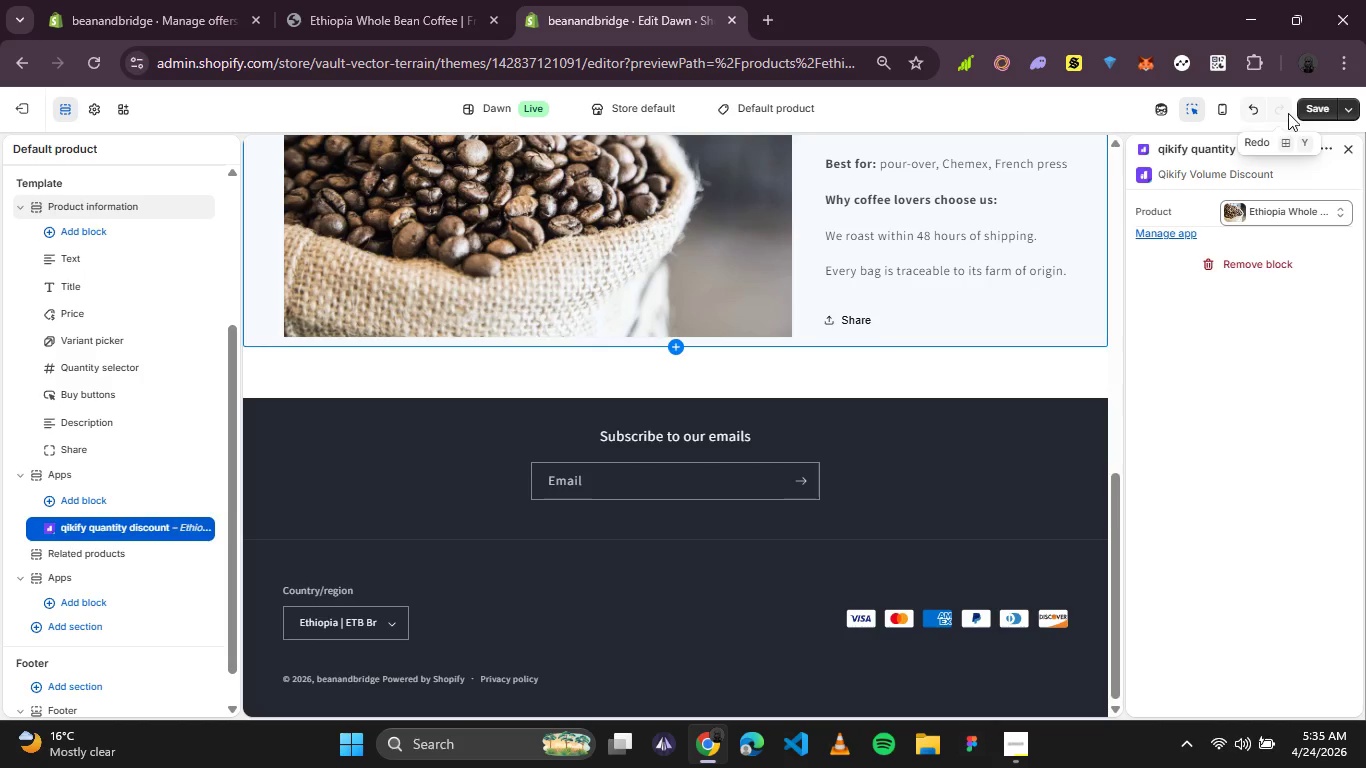 
left_click([1314, 111])
 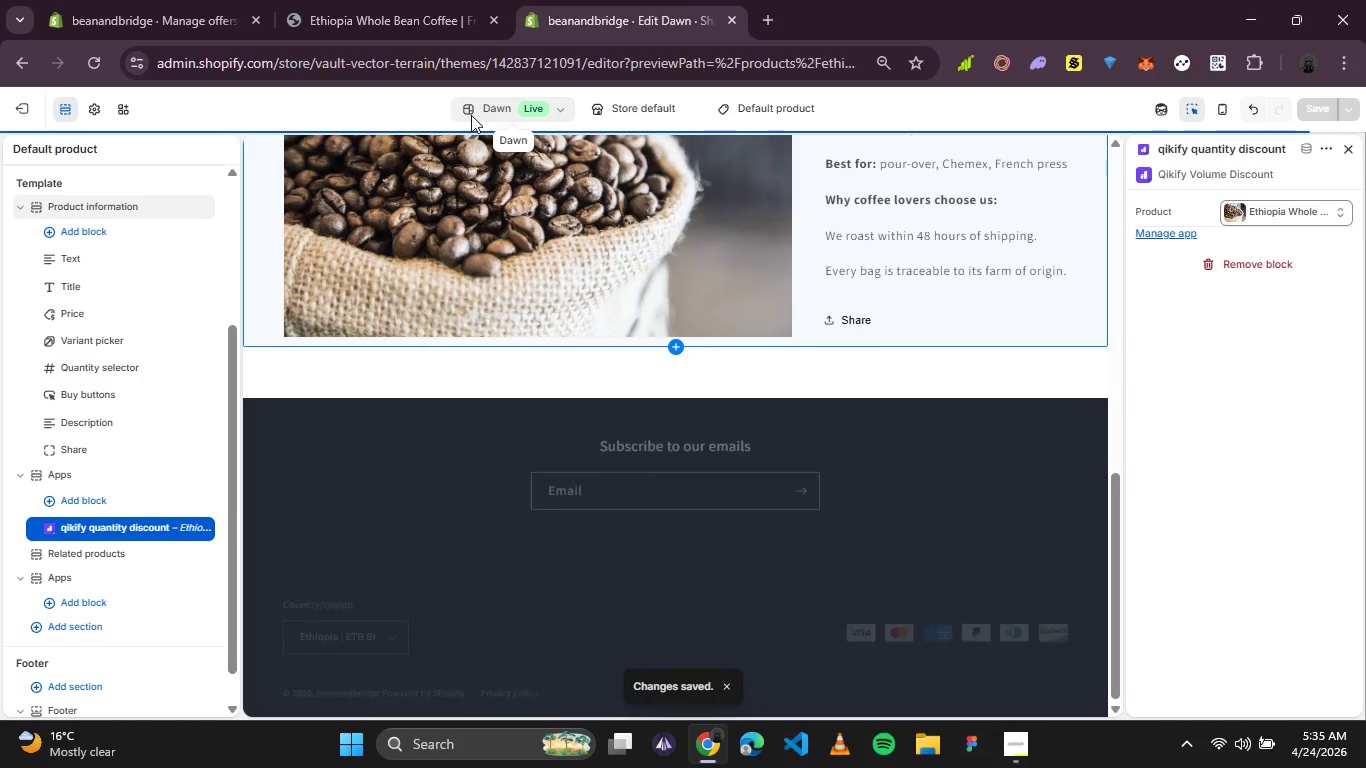 
left_click([395, 0])
 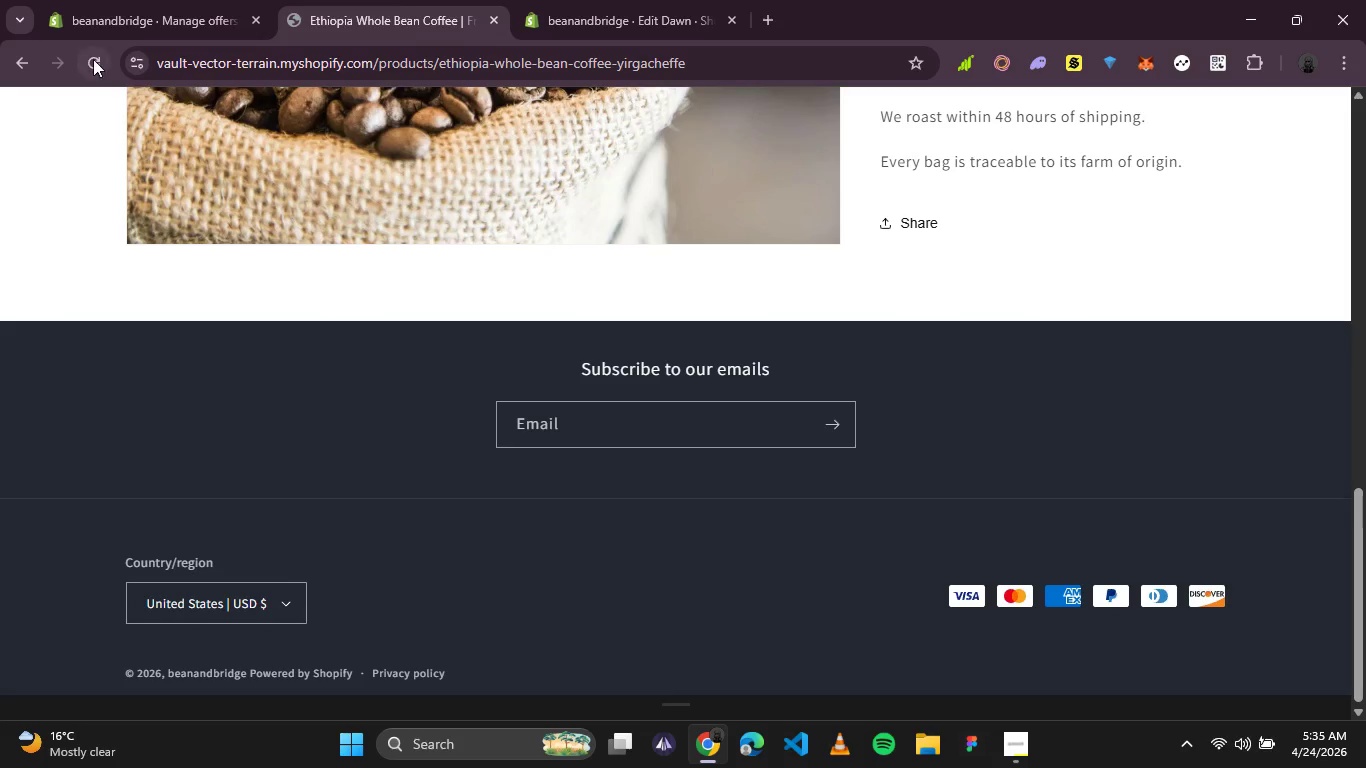 
left_click([93, 59])
 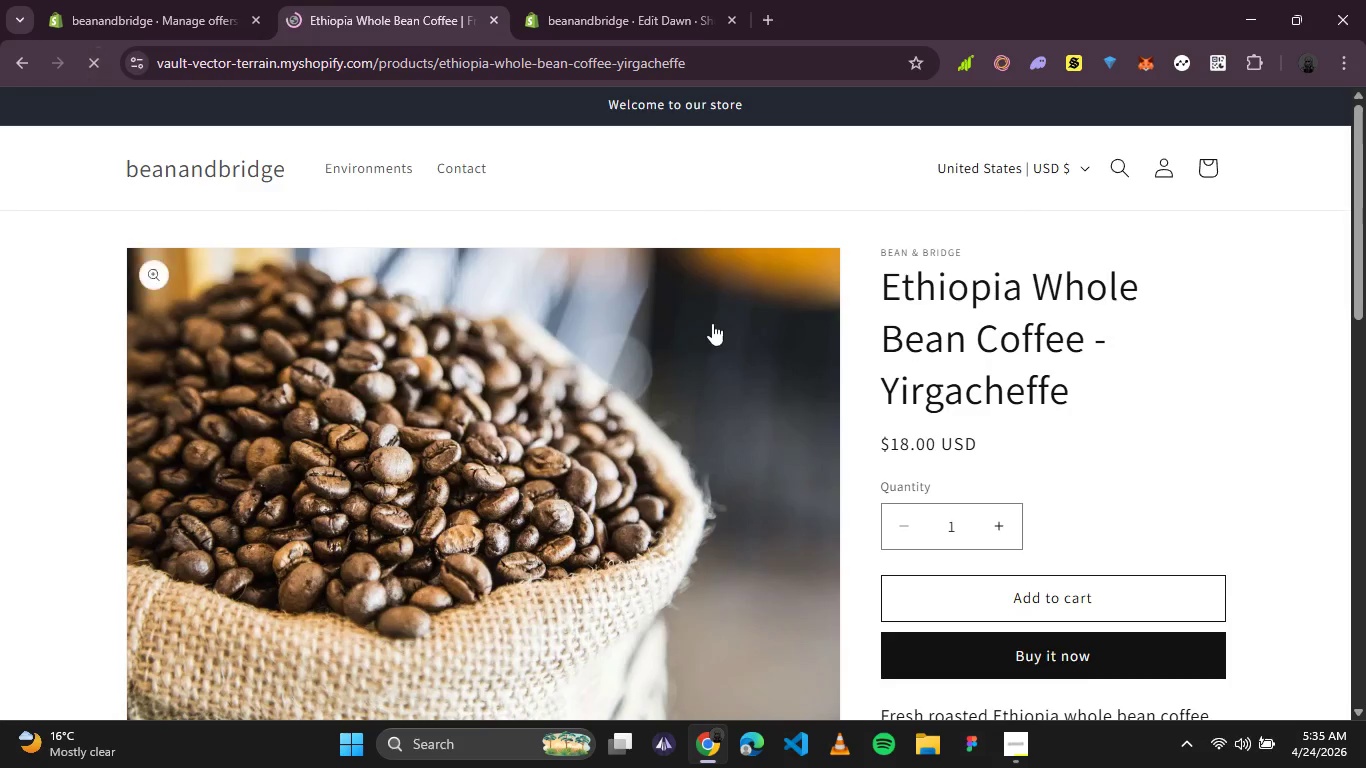 
scroll: coordinate [712, 323], scroll_direction: down, amount: 1.0
 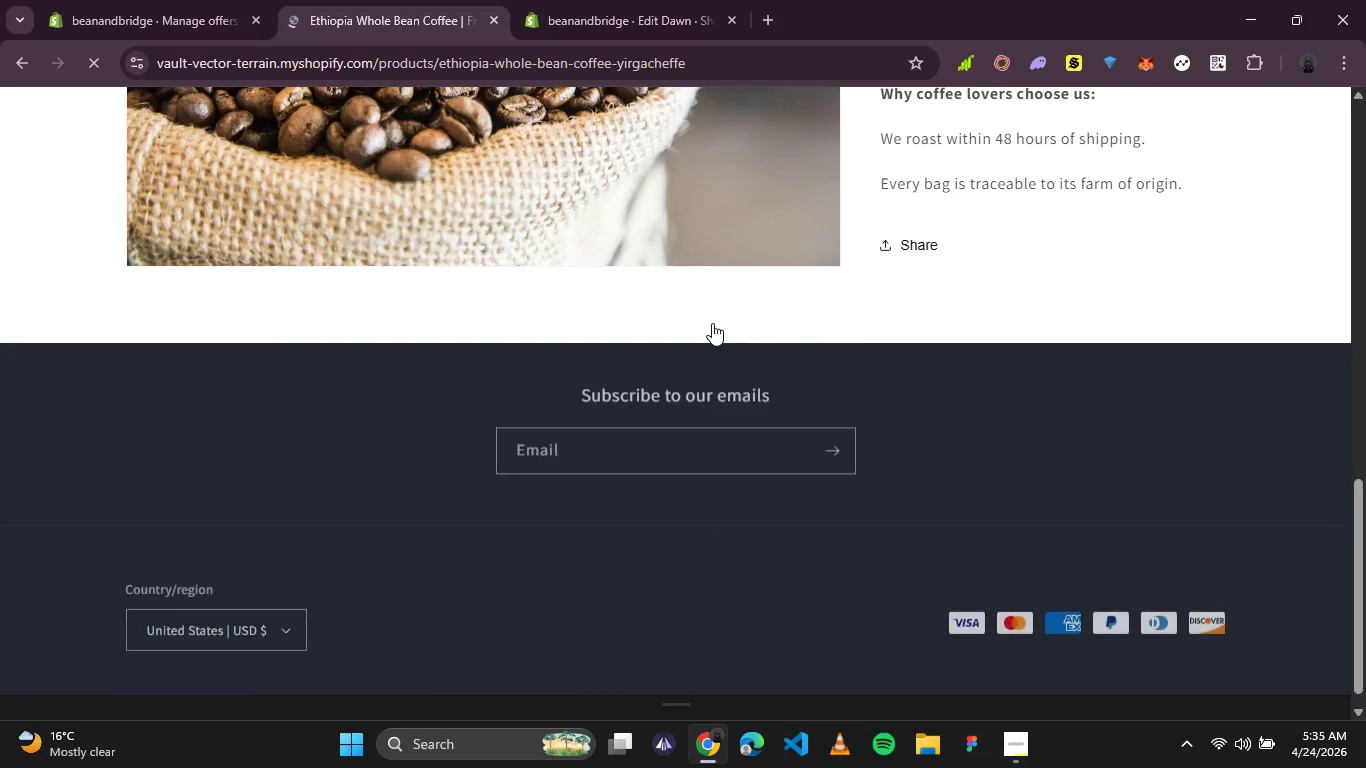 
scroll: coordinate [712, 318], scroll_direction: up, amount: 5.0
 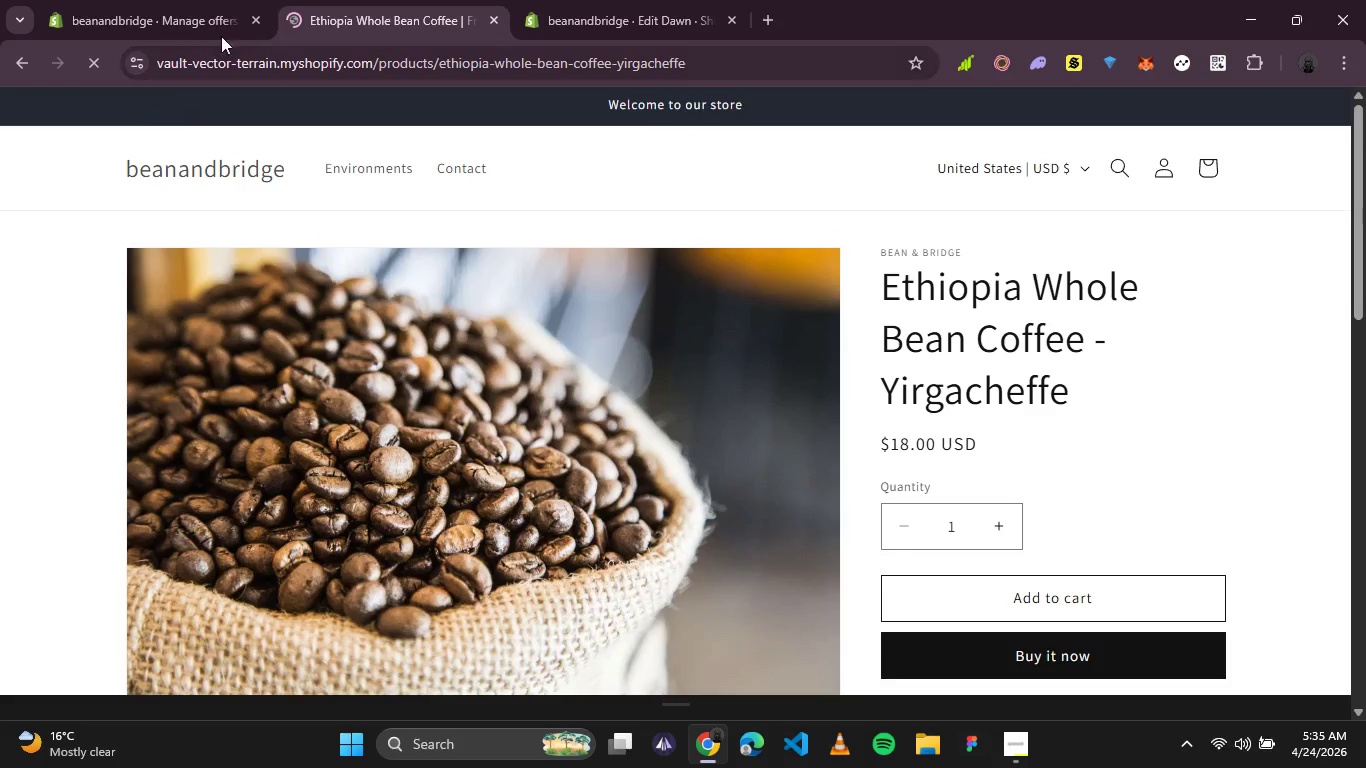 
left_click([195, 23])
 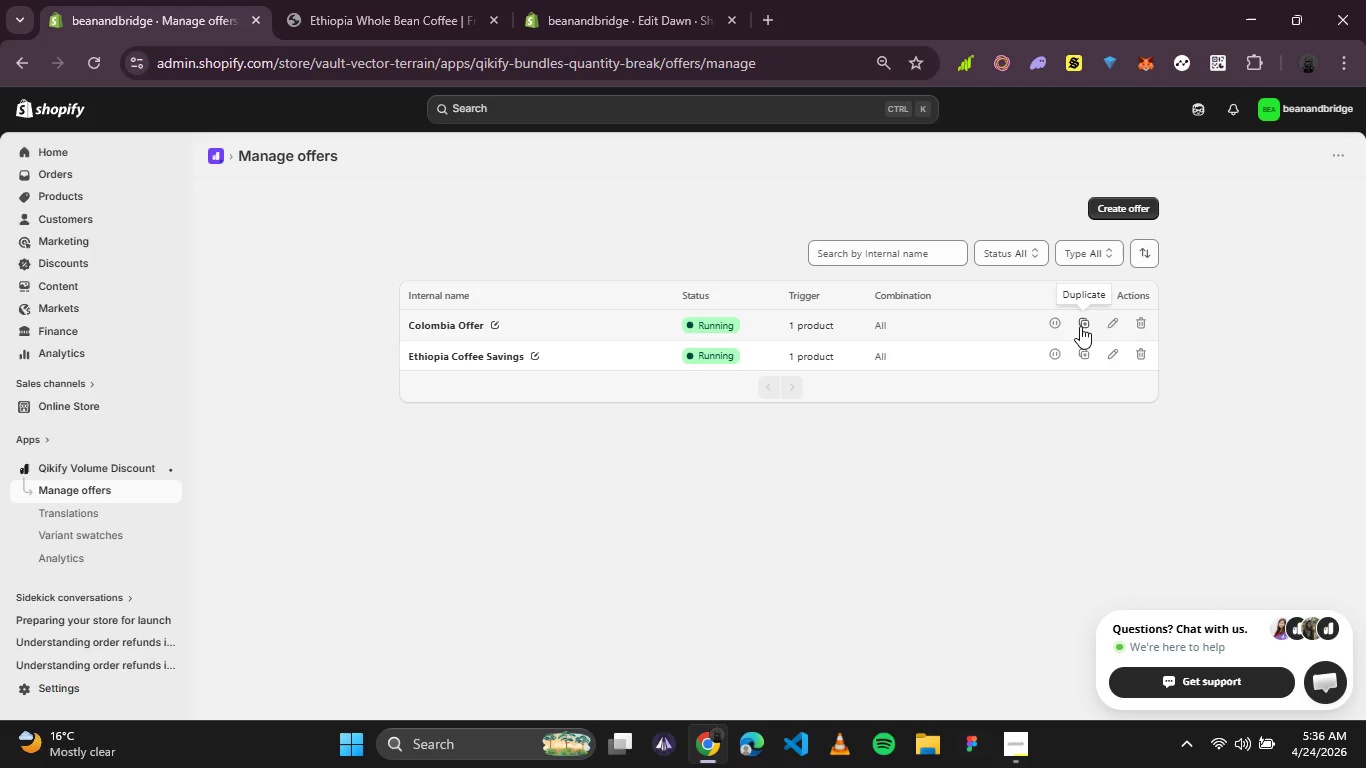 
wait(36.17)
 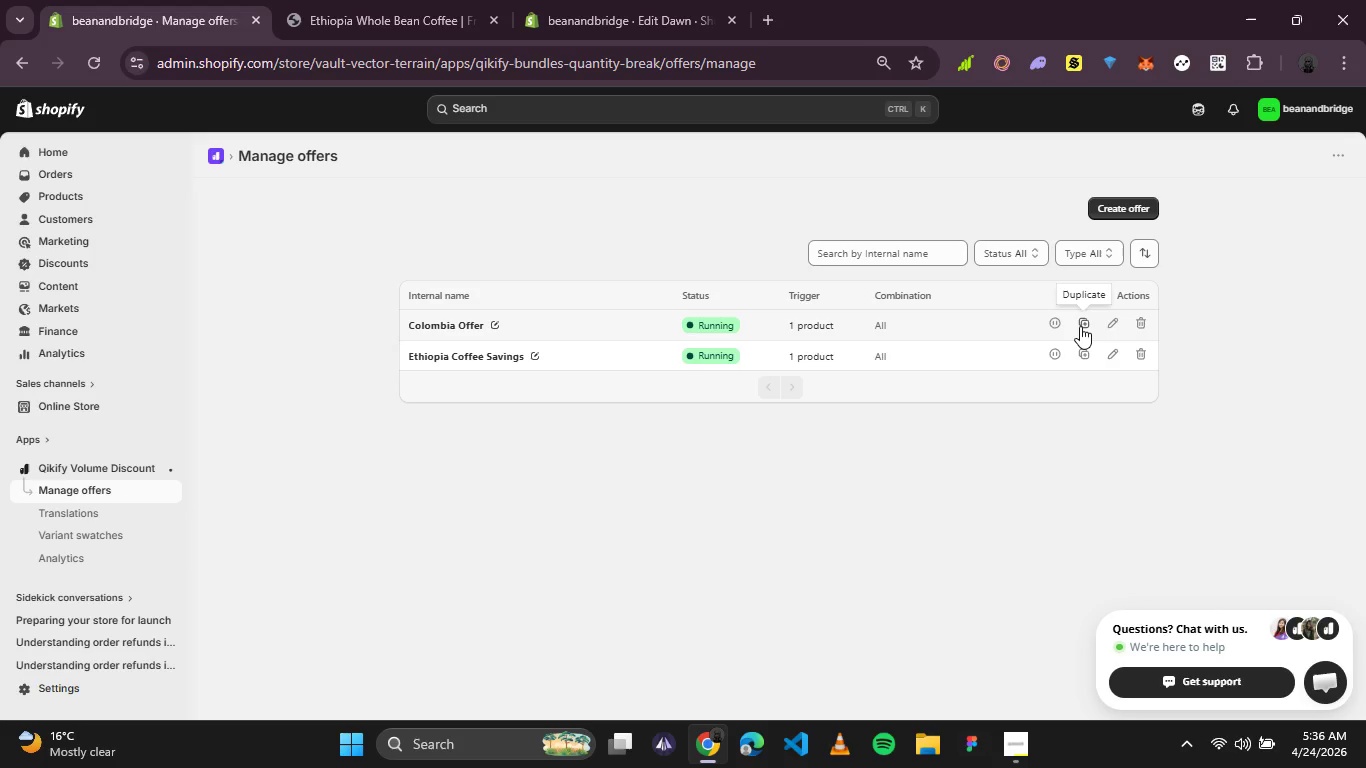 
left_click([1005, 743])